 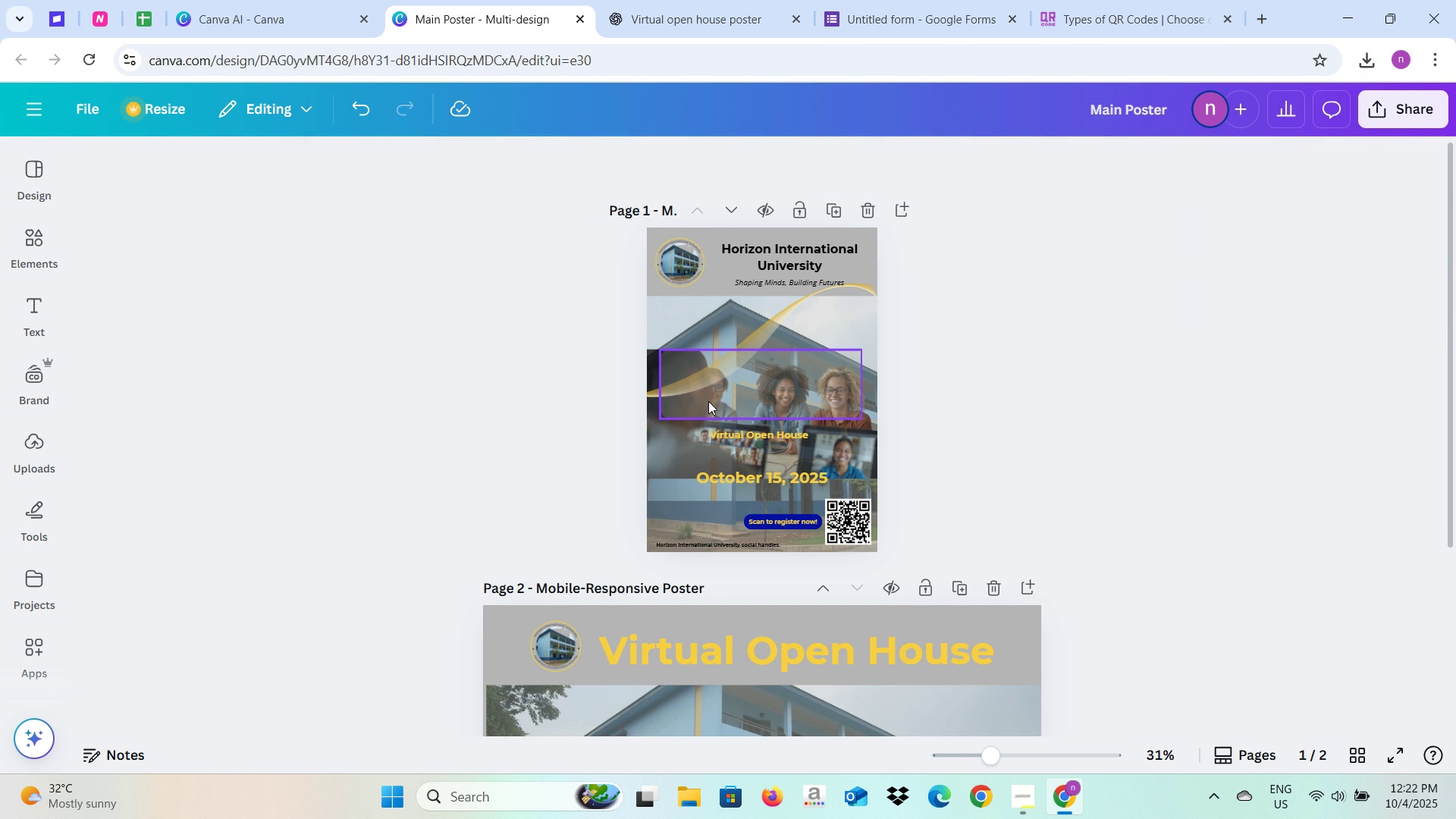 
key(Control+Z)
 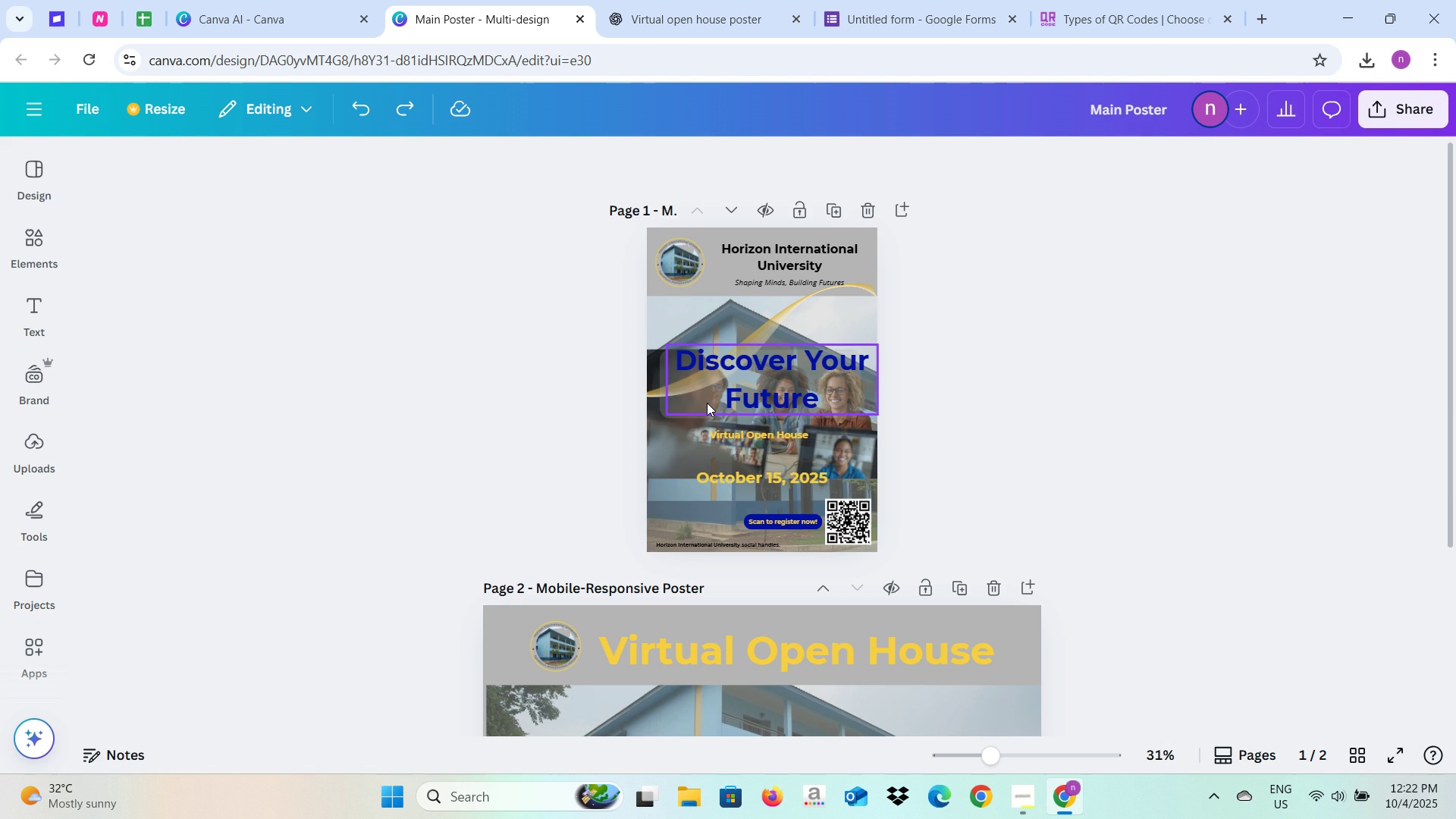 
key(Control+Z)
 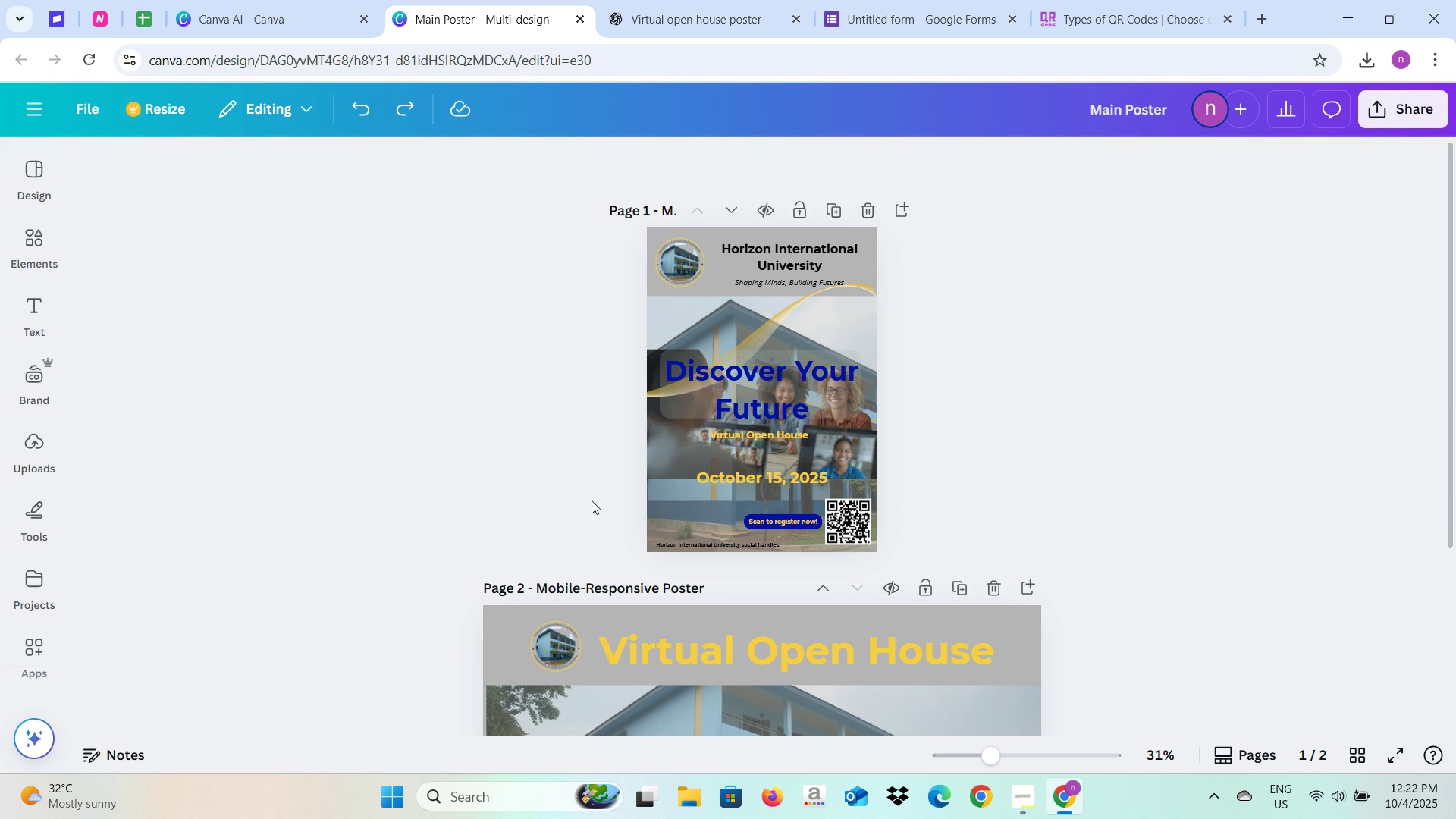 
scroll: coordinate [644, 523], scroll_direction: down, amount: 3.0
 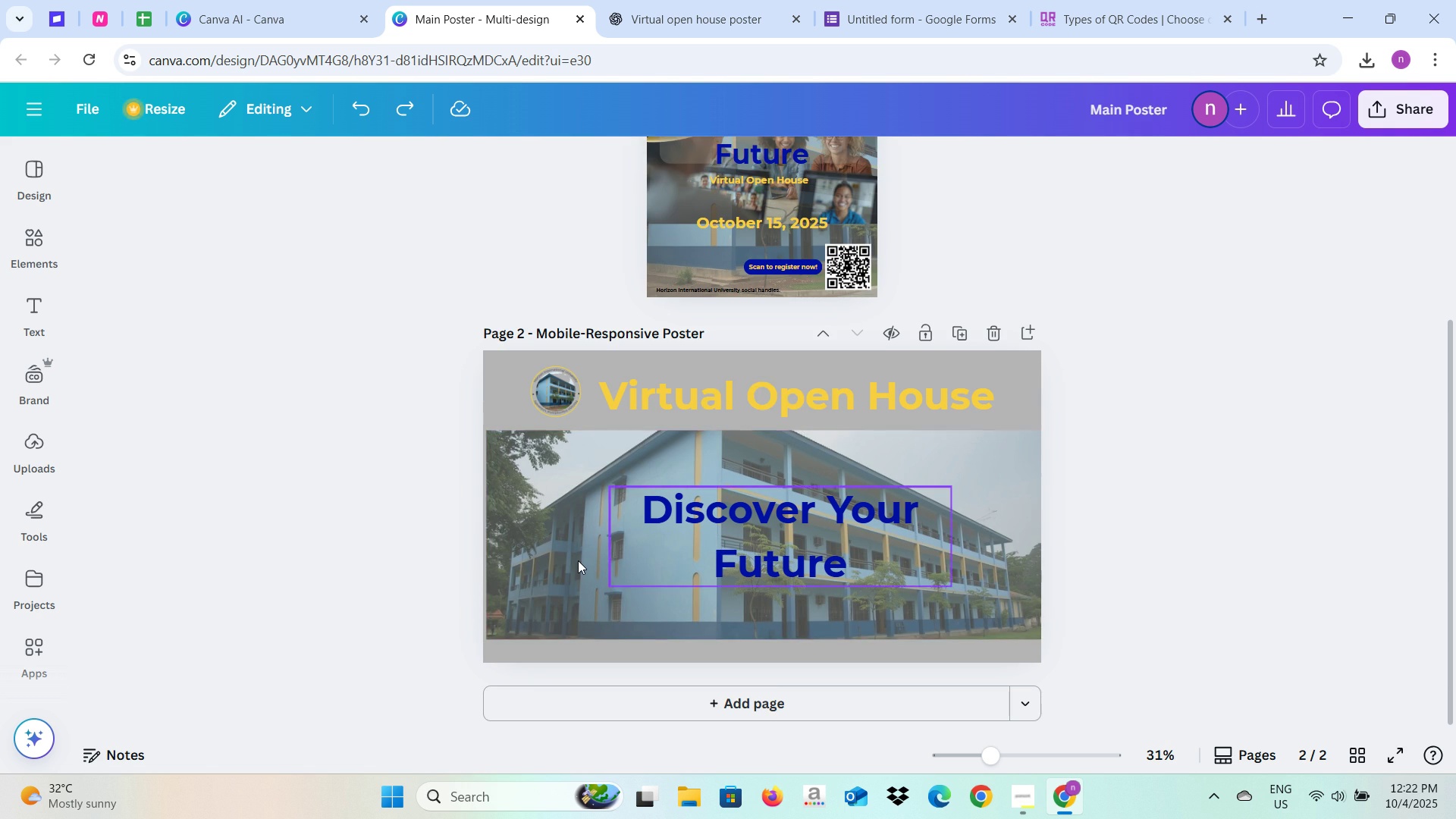 
left_click([578, 560])